 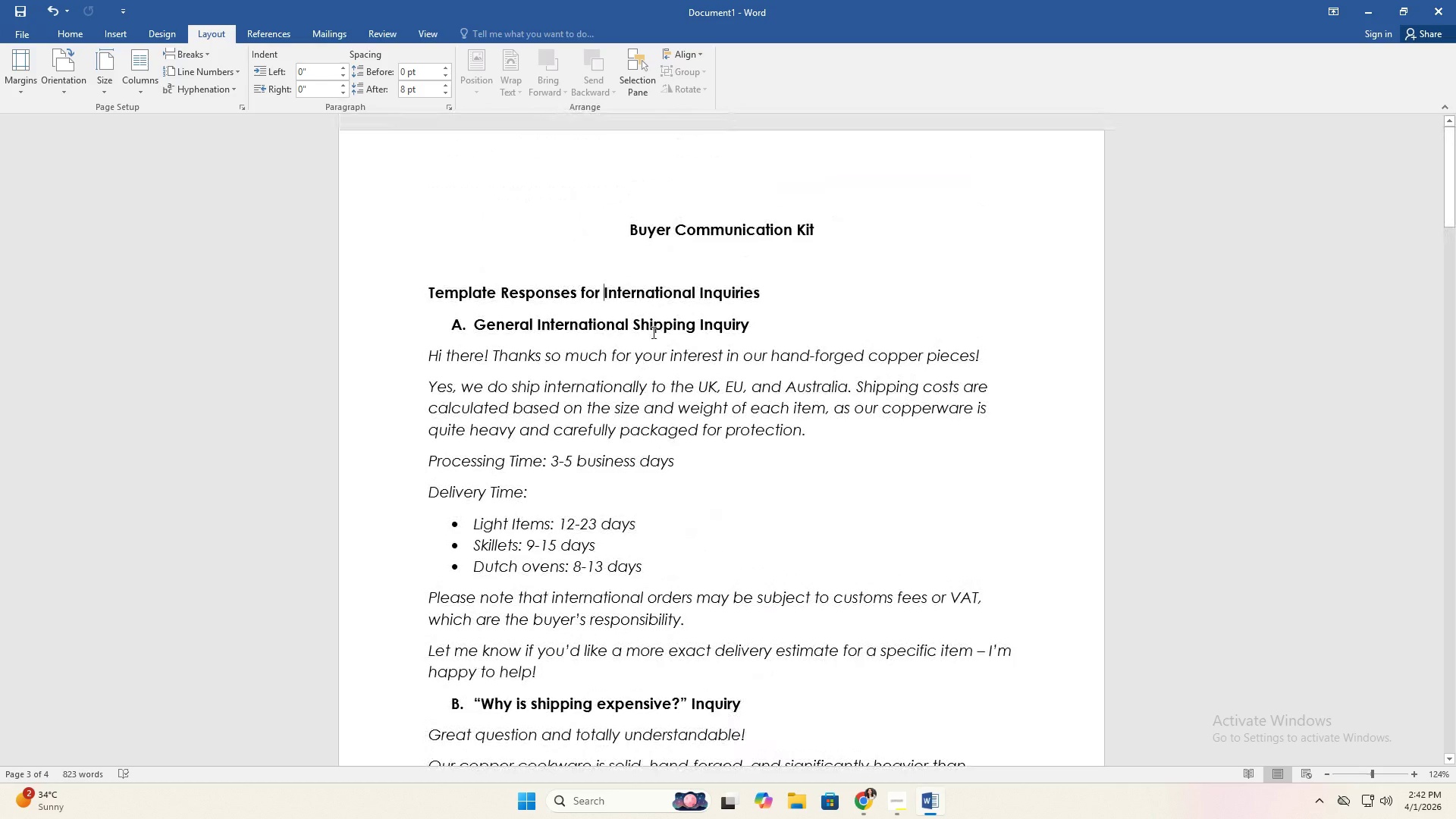 
left_click([632, 187])
 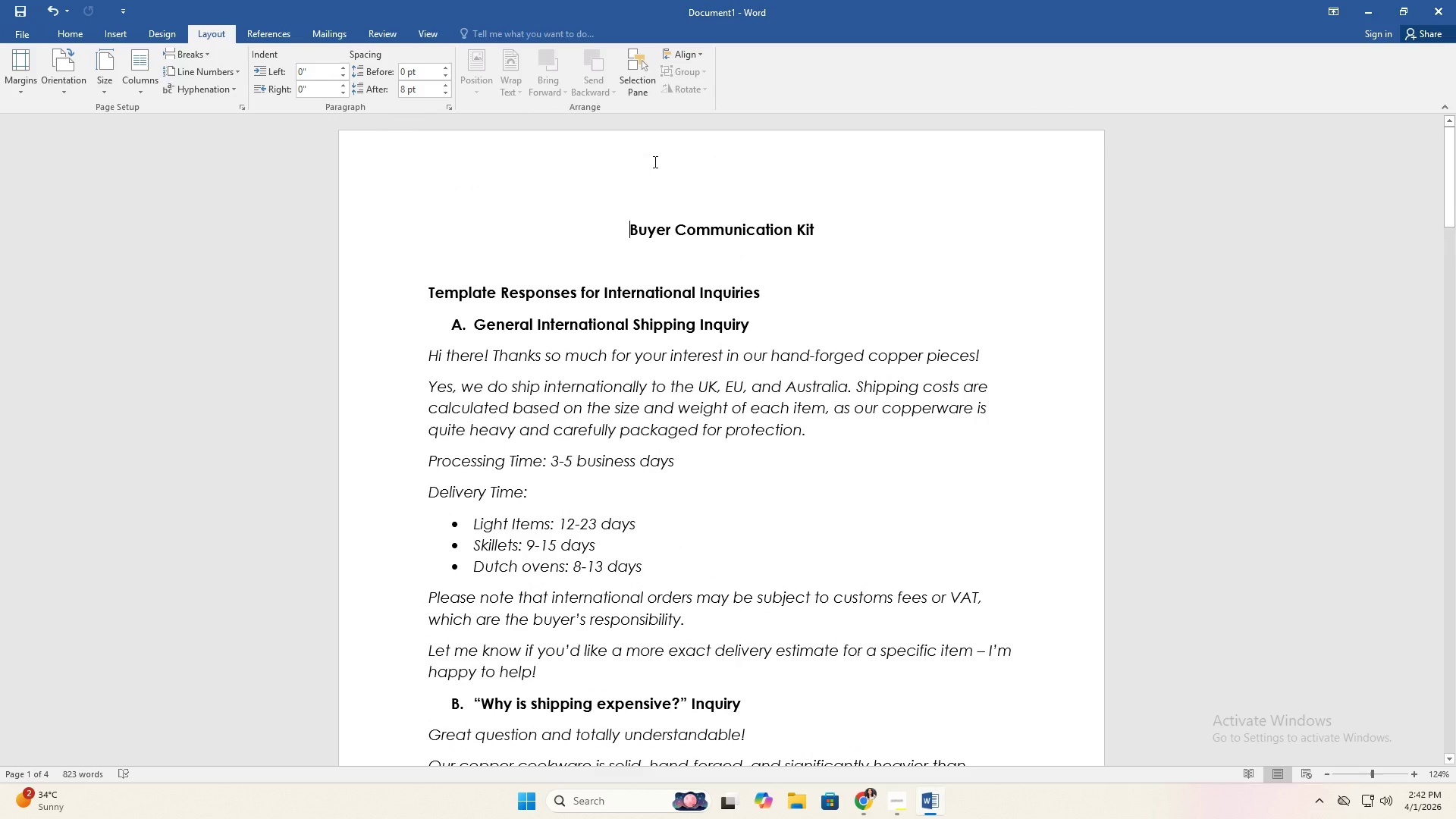 
scroll: coordinate [645, 367], scroll_direction: up, amount: 64.0
 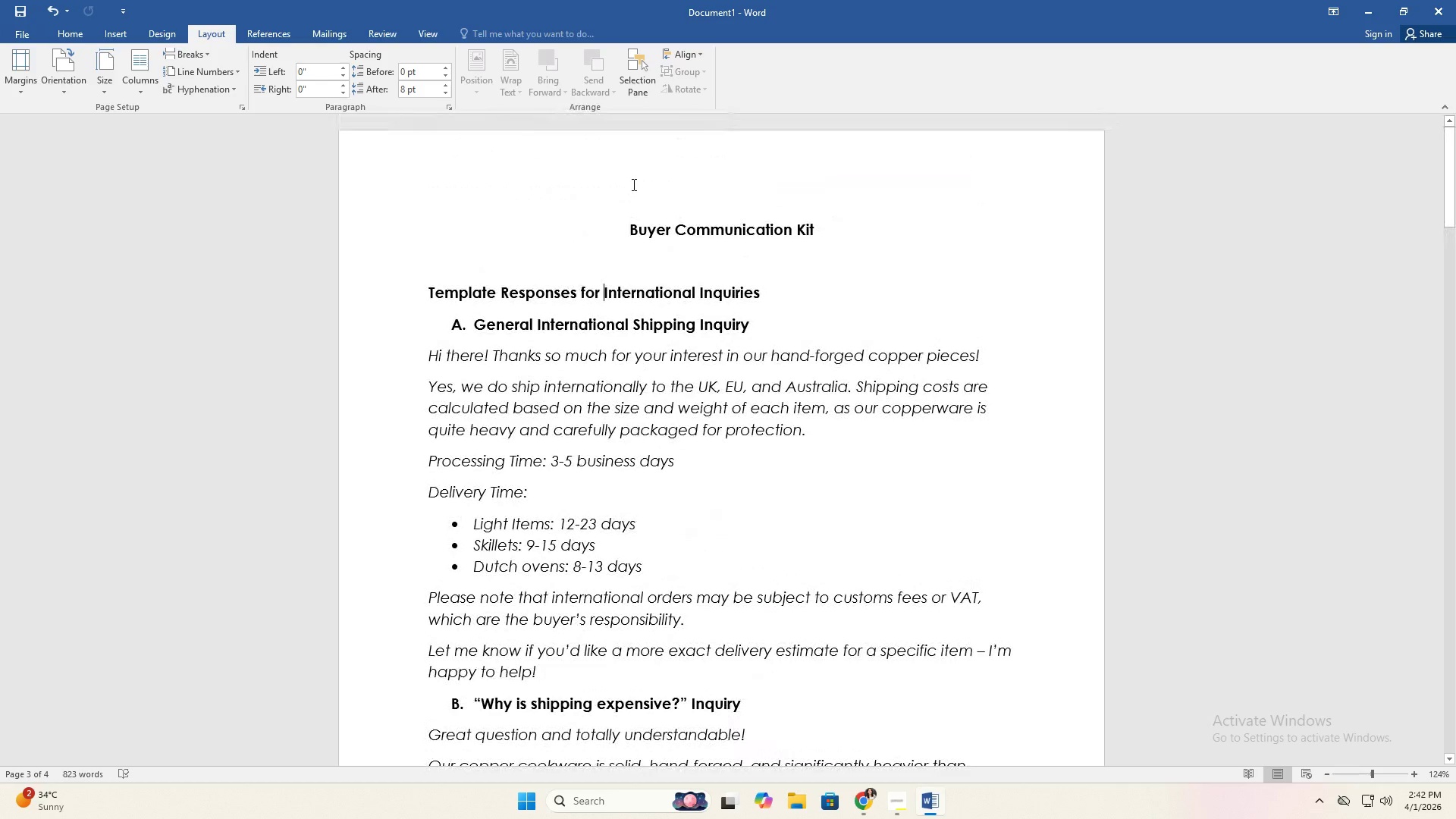 
left_click_drag(start_coordinate=[654, 159], to_coordinate=[899, 816])
 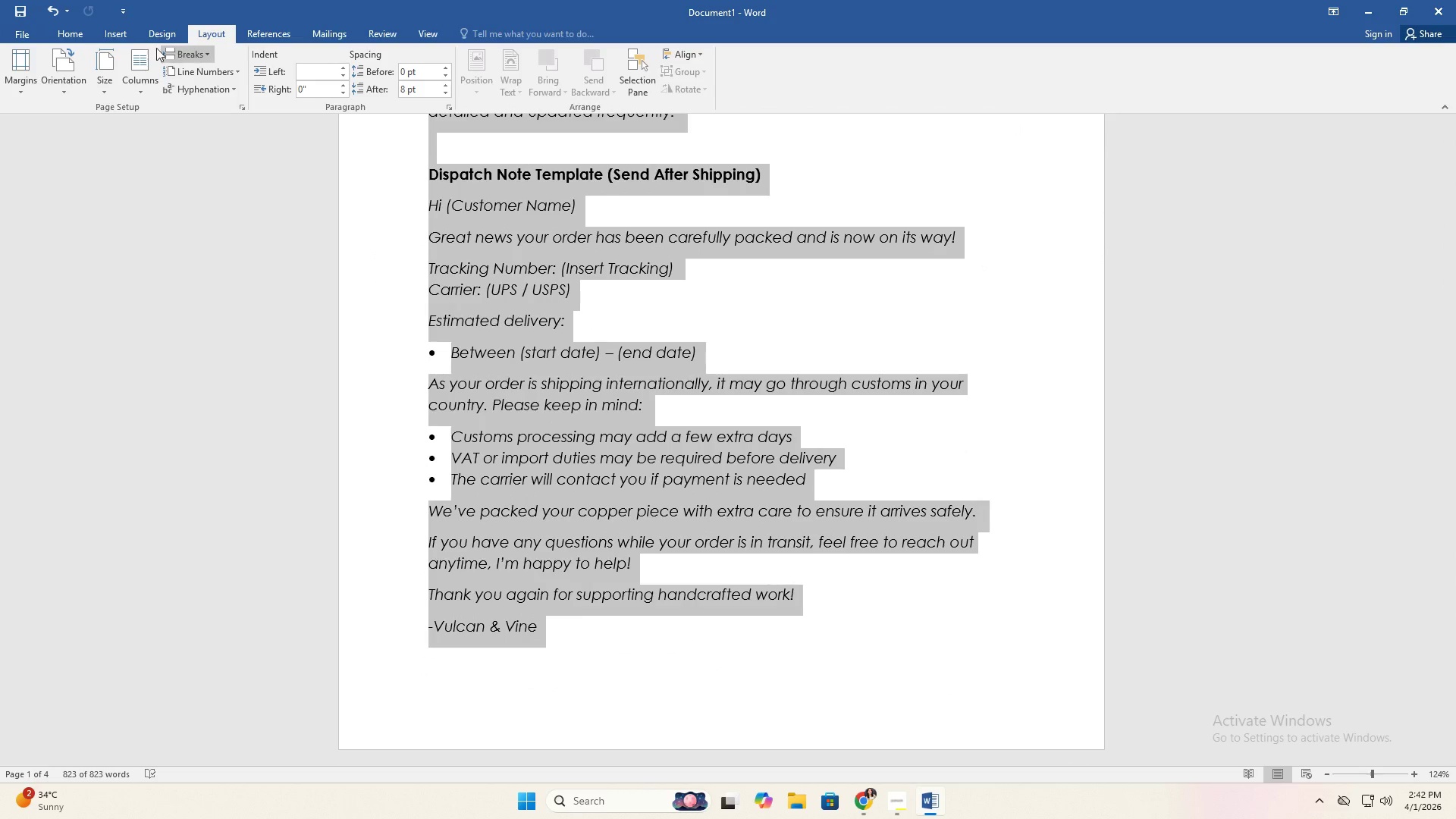 
left_click([86, 33])
 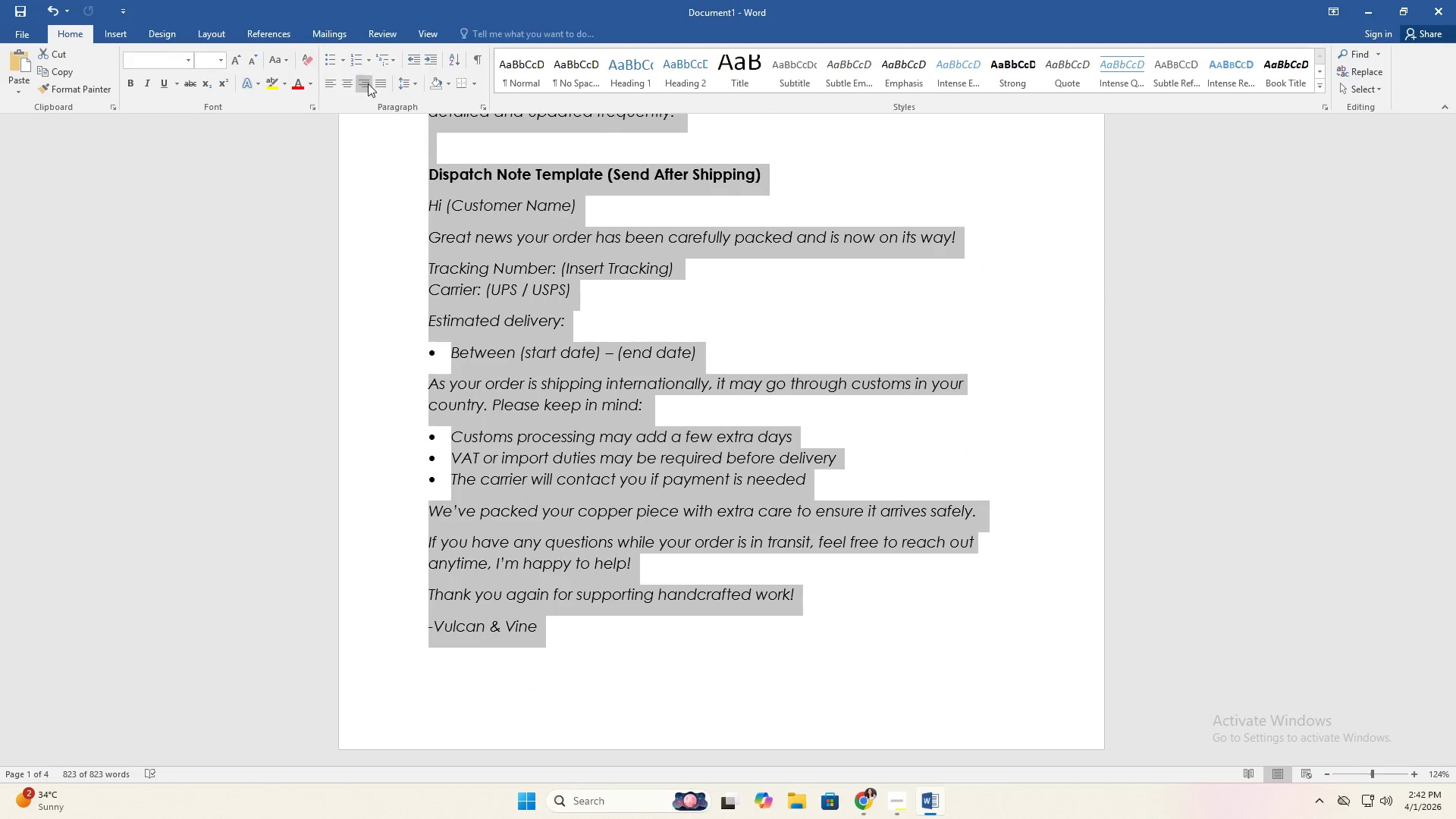 
left_click([379, 84])
 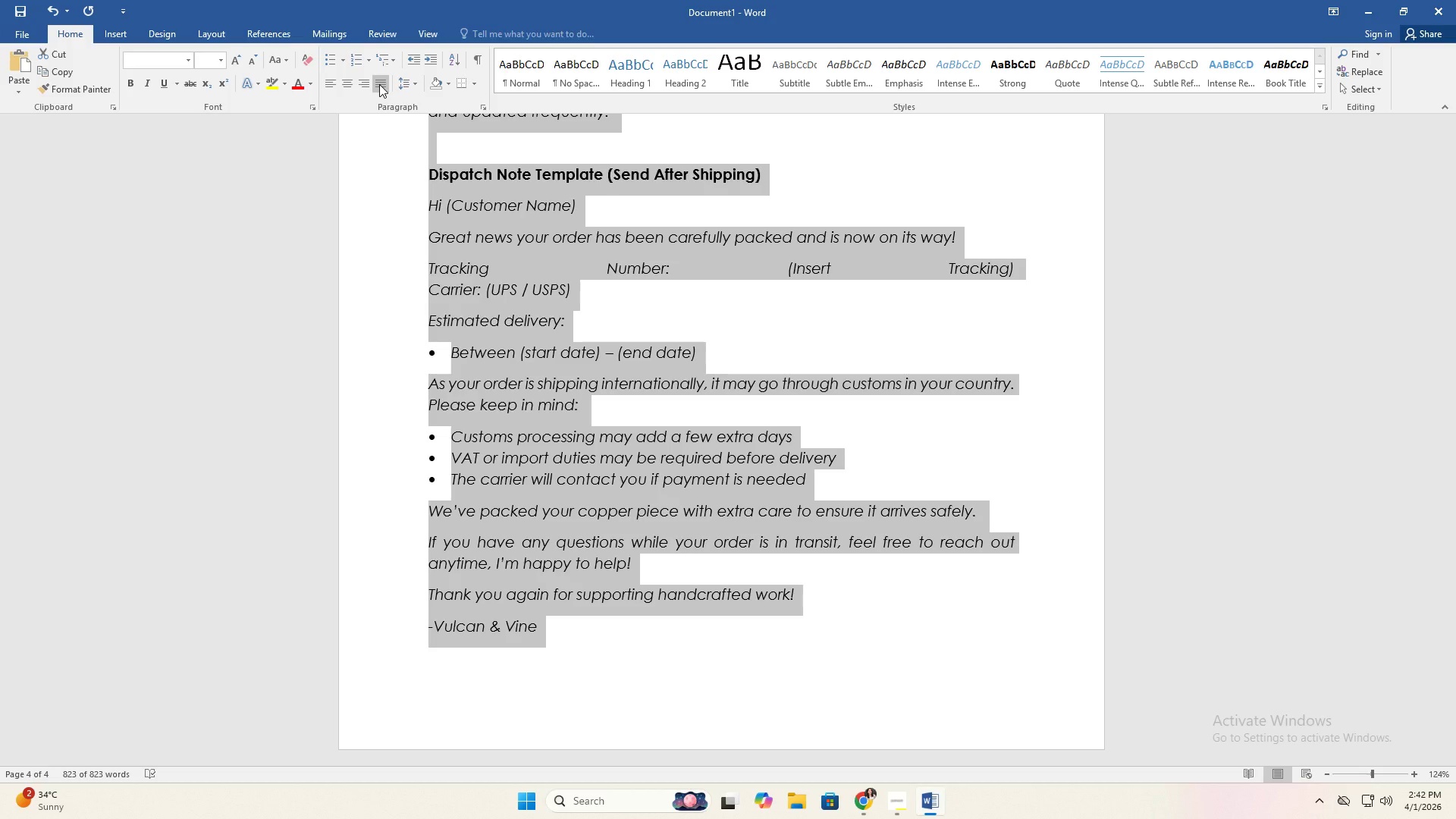 
left_click([379, 84])
 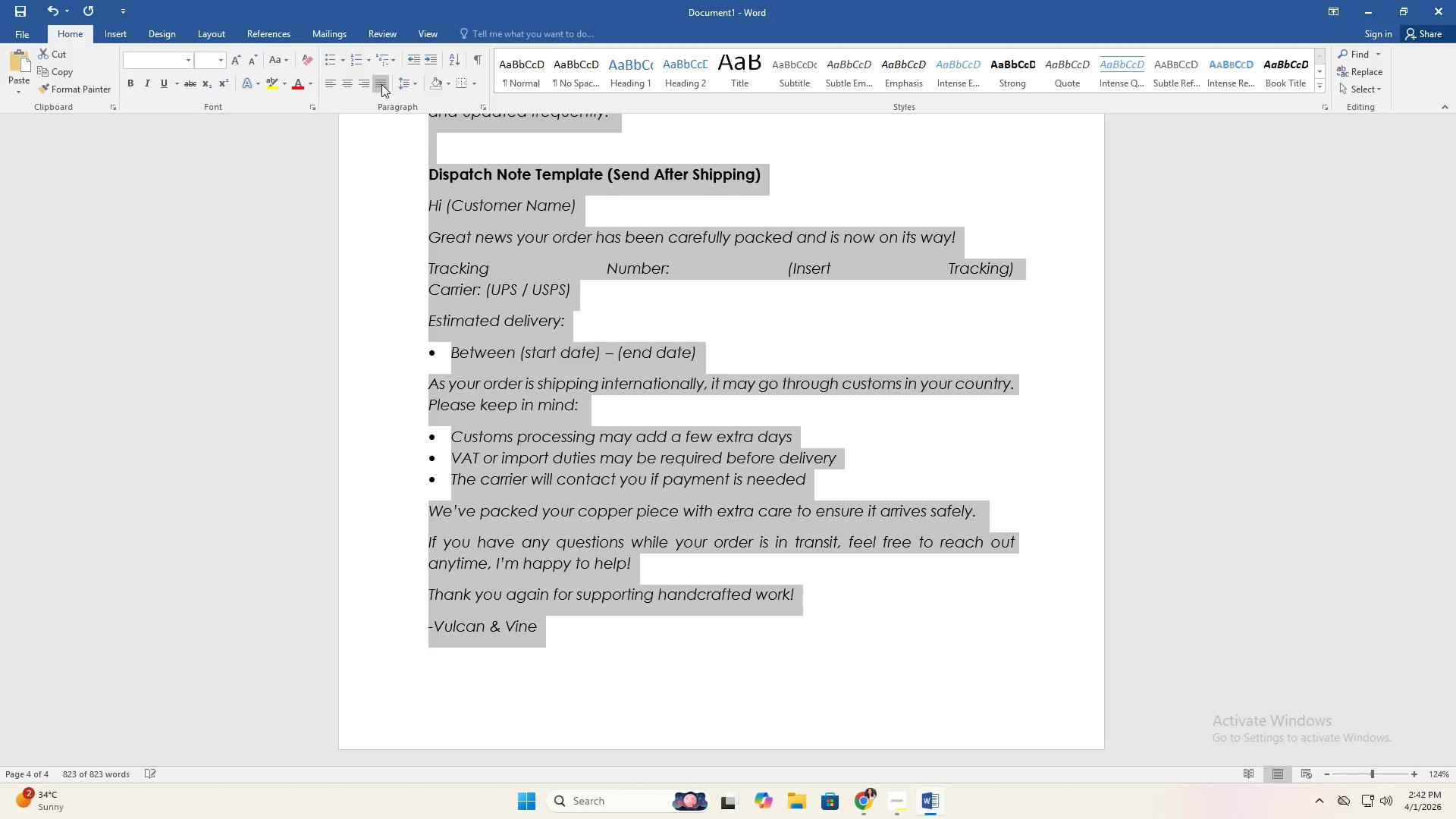 
left_click([382, 84])
 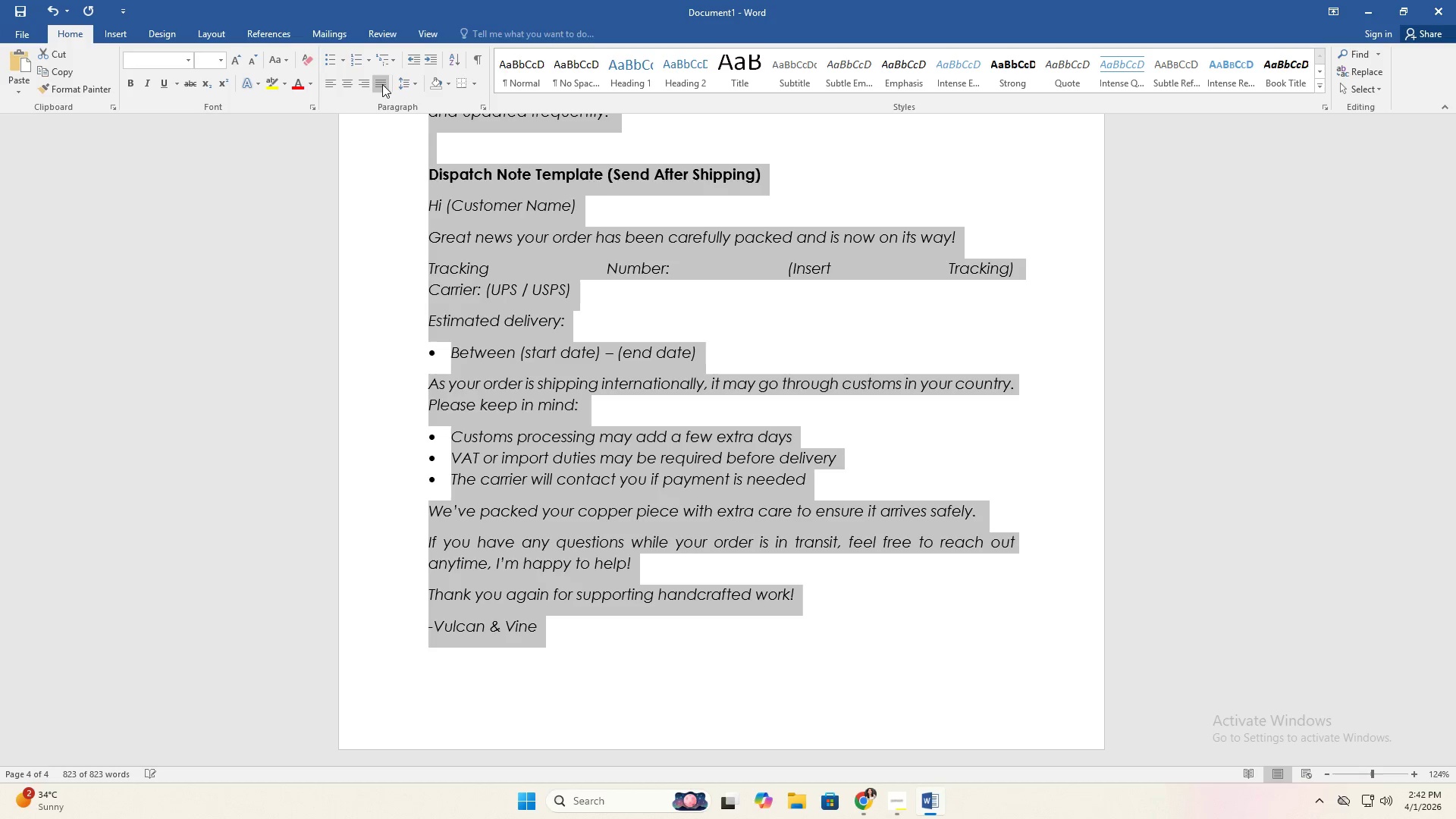 
left_click([382, 84])
 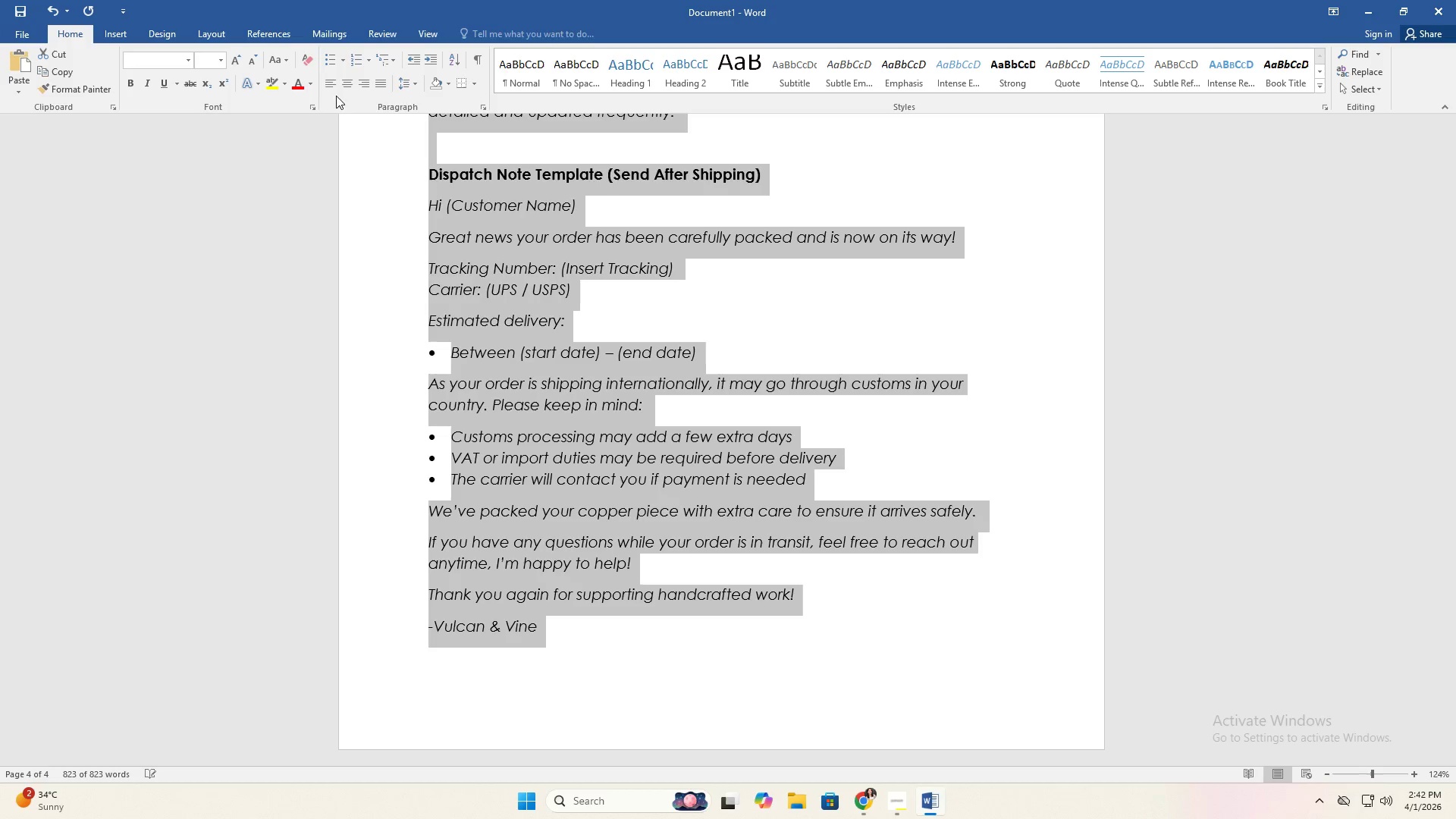 
left_click([737, 287])
 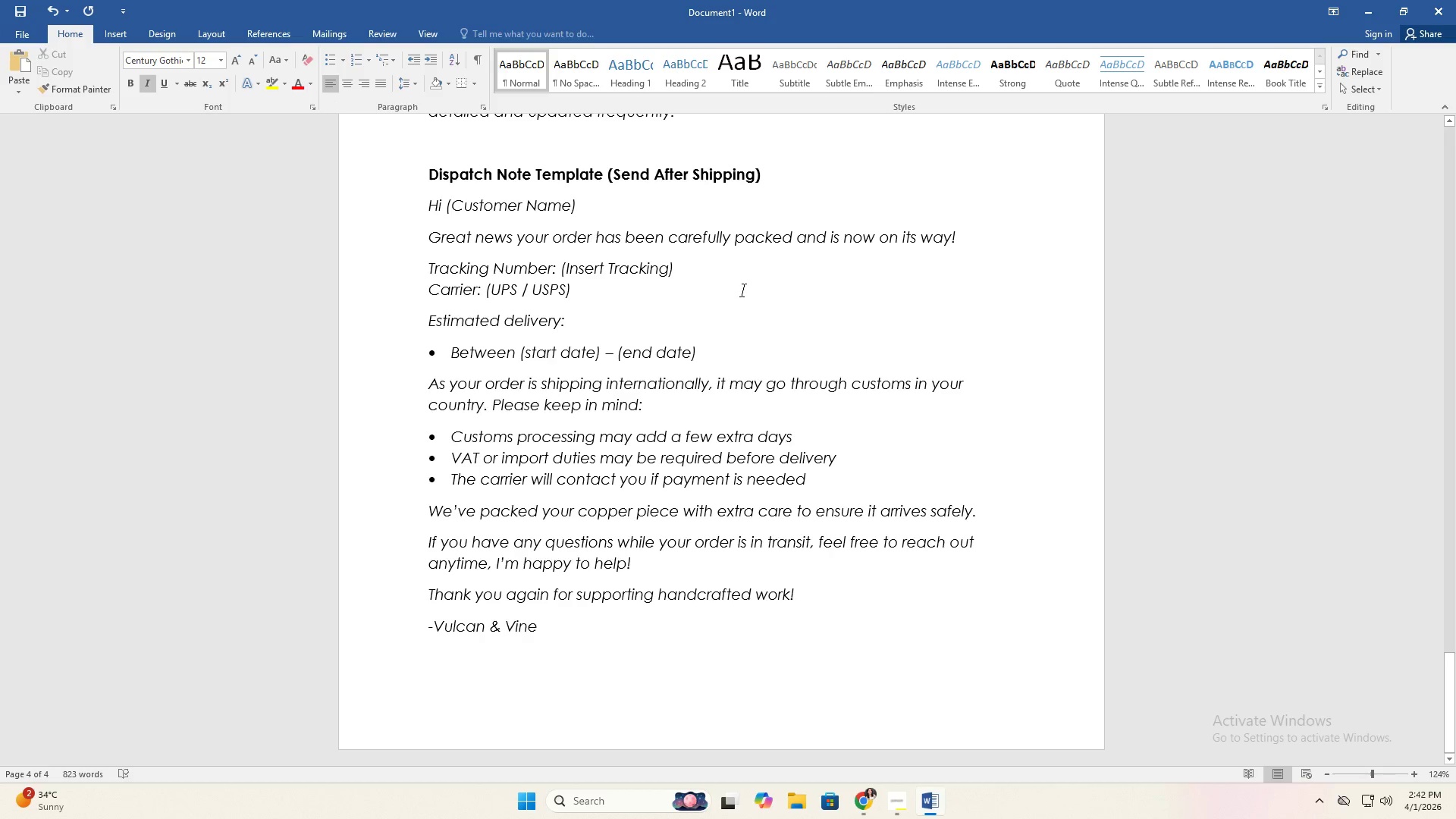 
wait(5.3)
 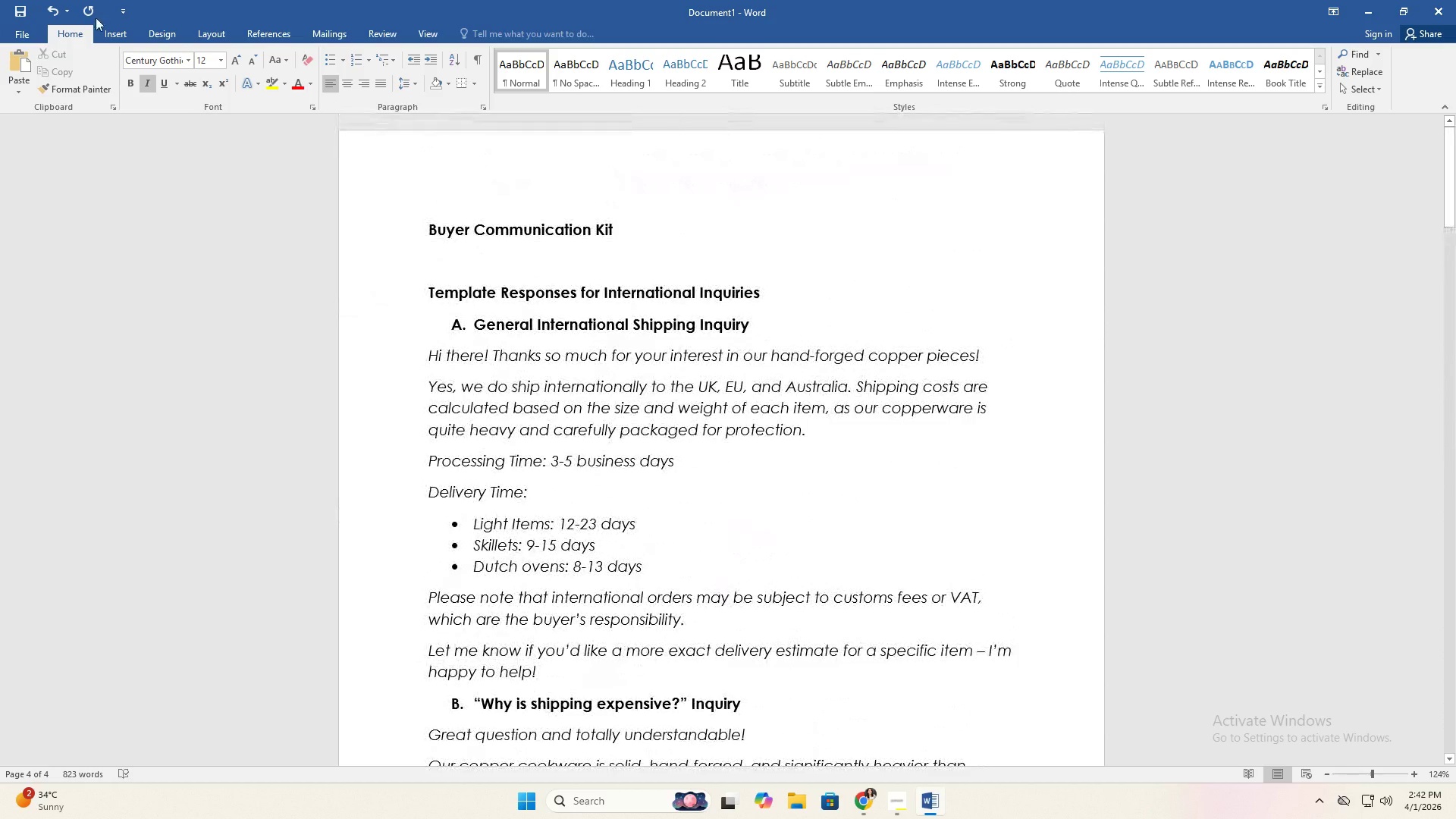 
left_click([476, 221])
 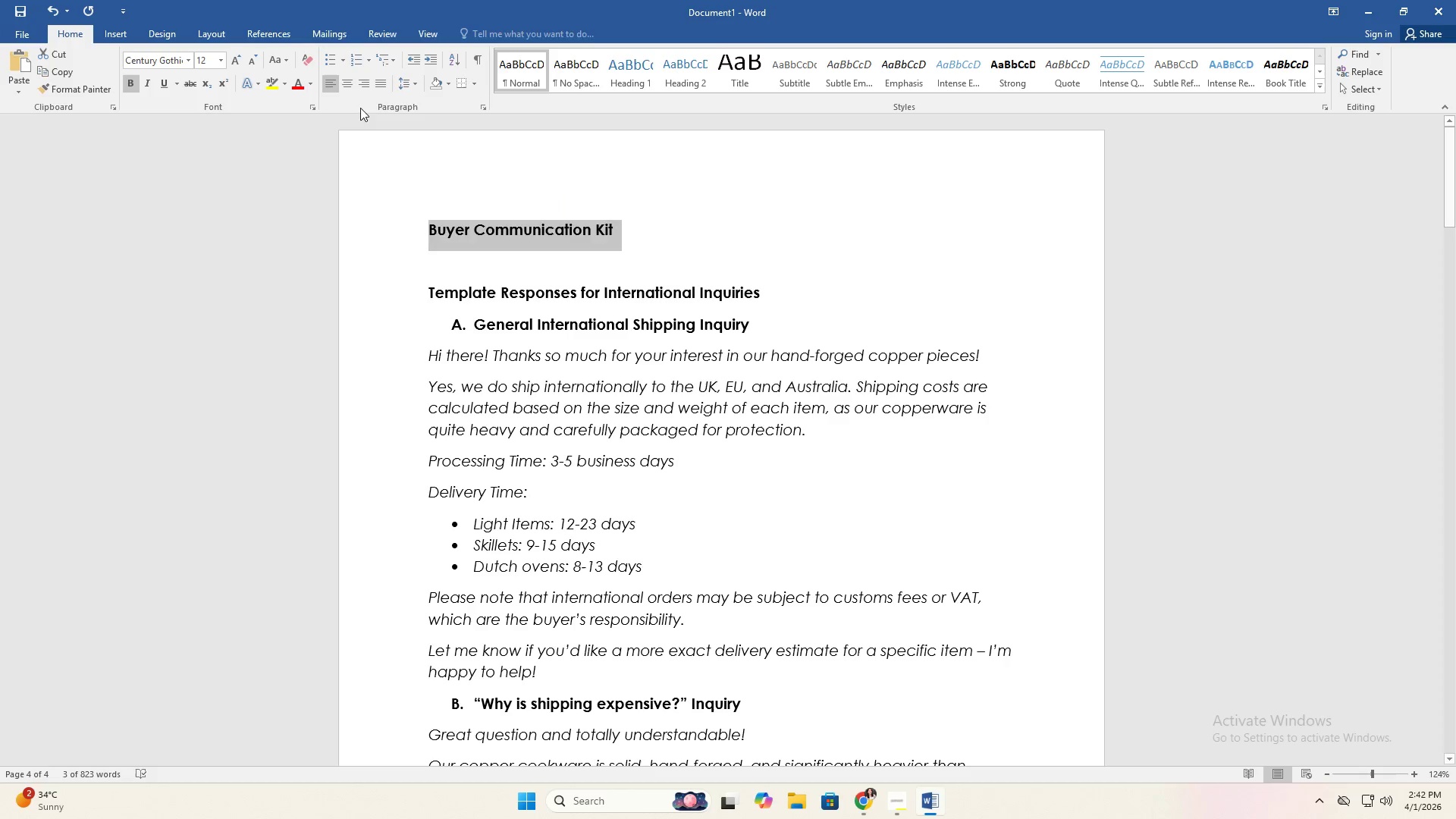 
scroll: coordinate [765, 331], scroll_direction: up, amount: 85.0
 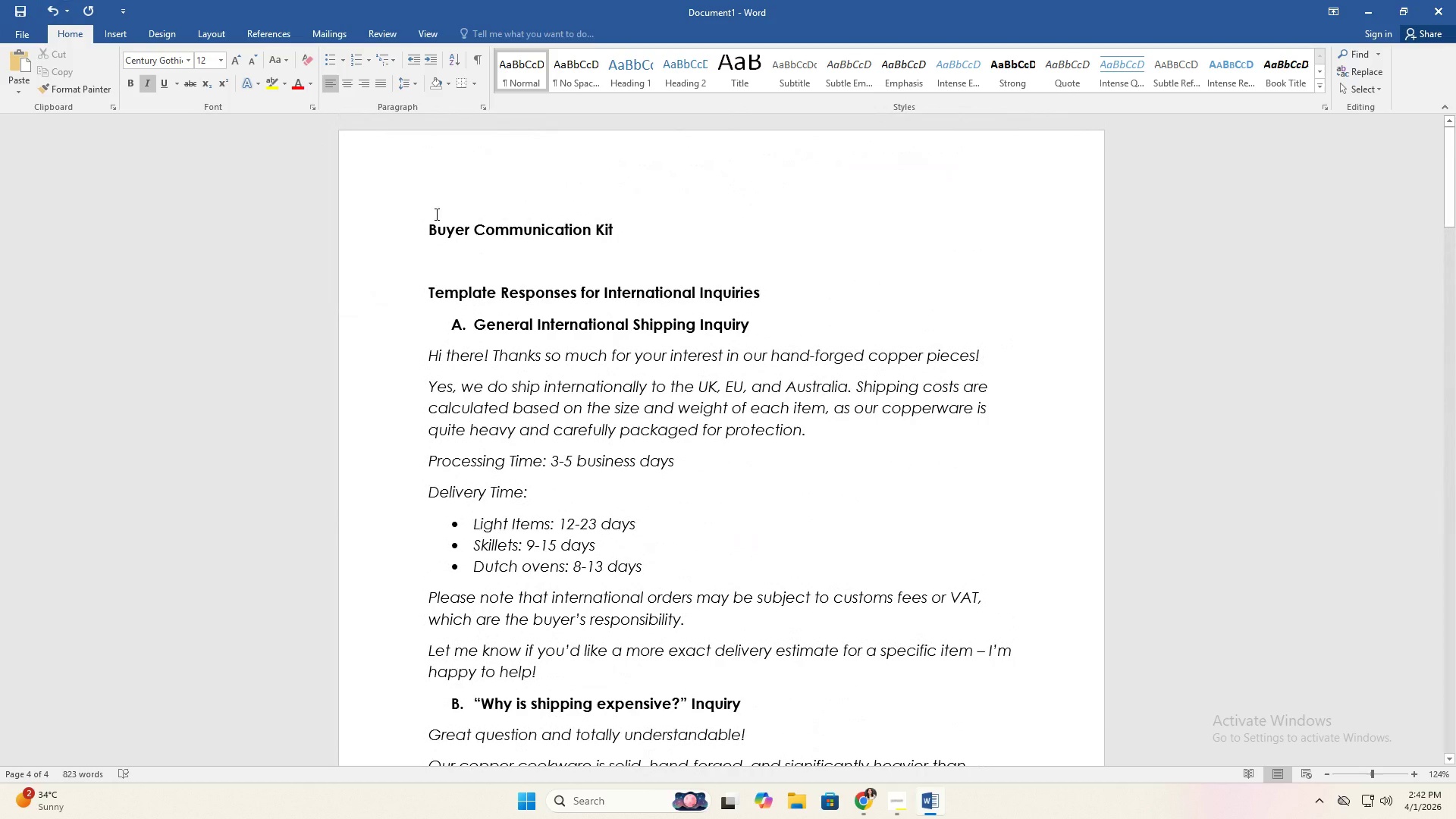 
left_click([349, 89])
 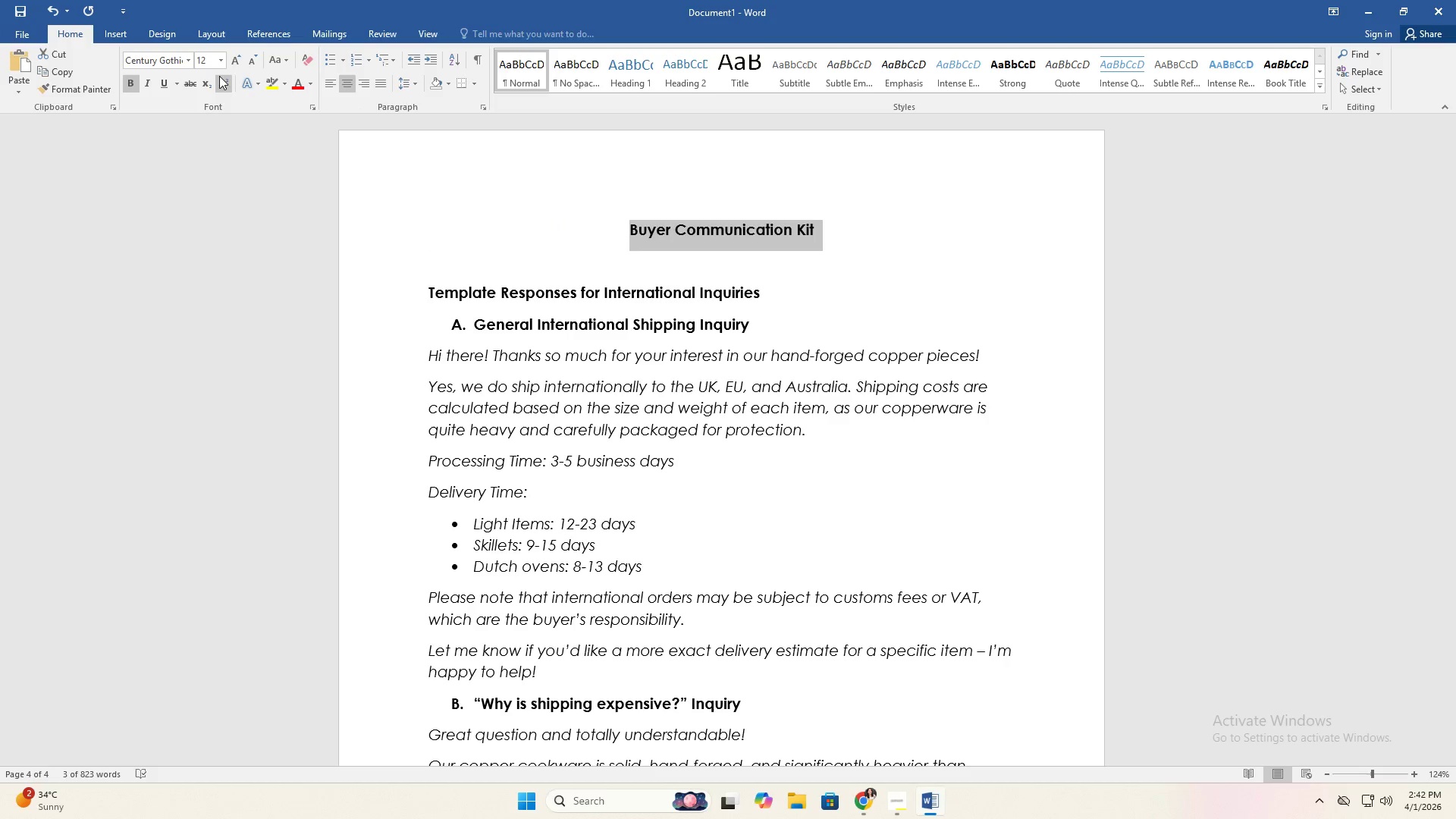 
left_click([218, 64])
 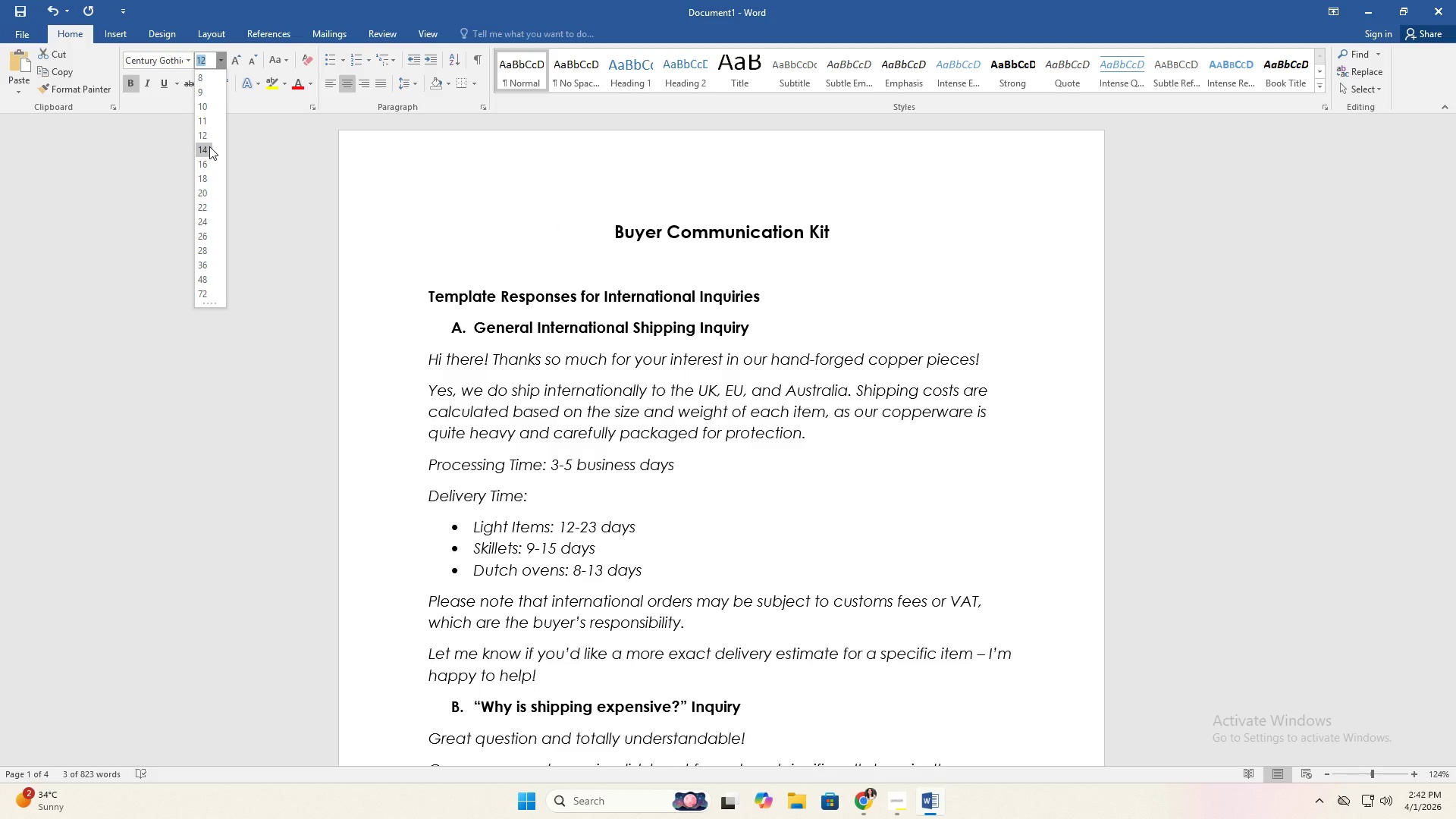 
left_click([209, 146])
 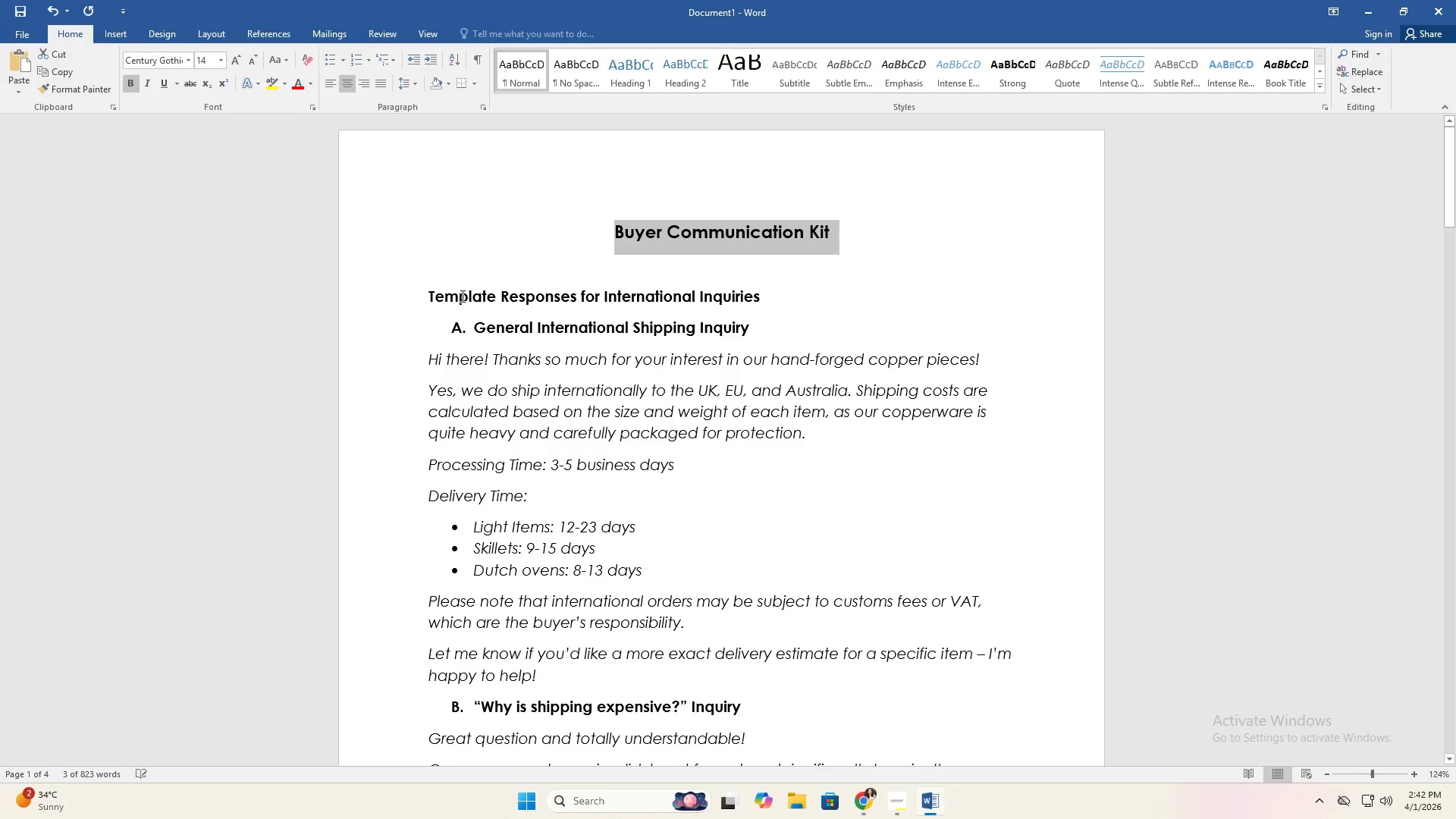 
left_click([461, 296])